 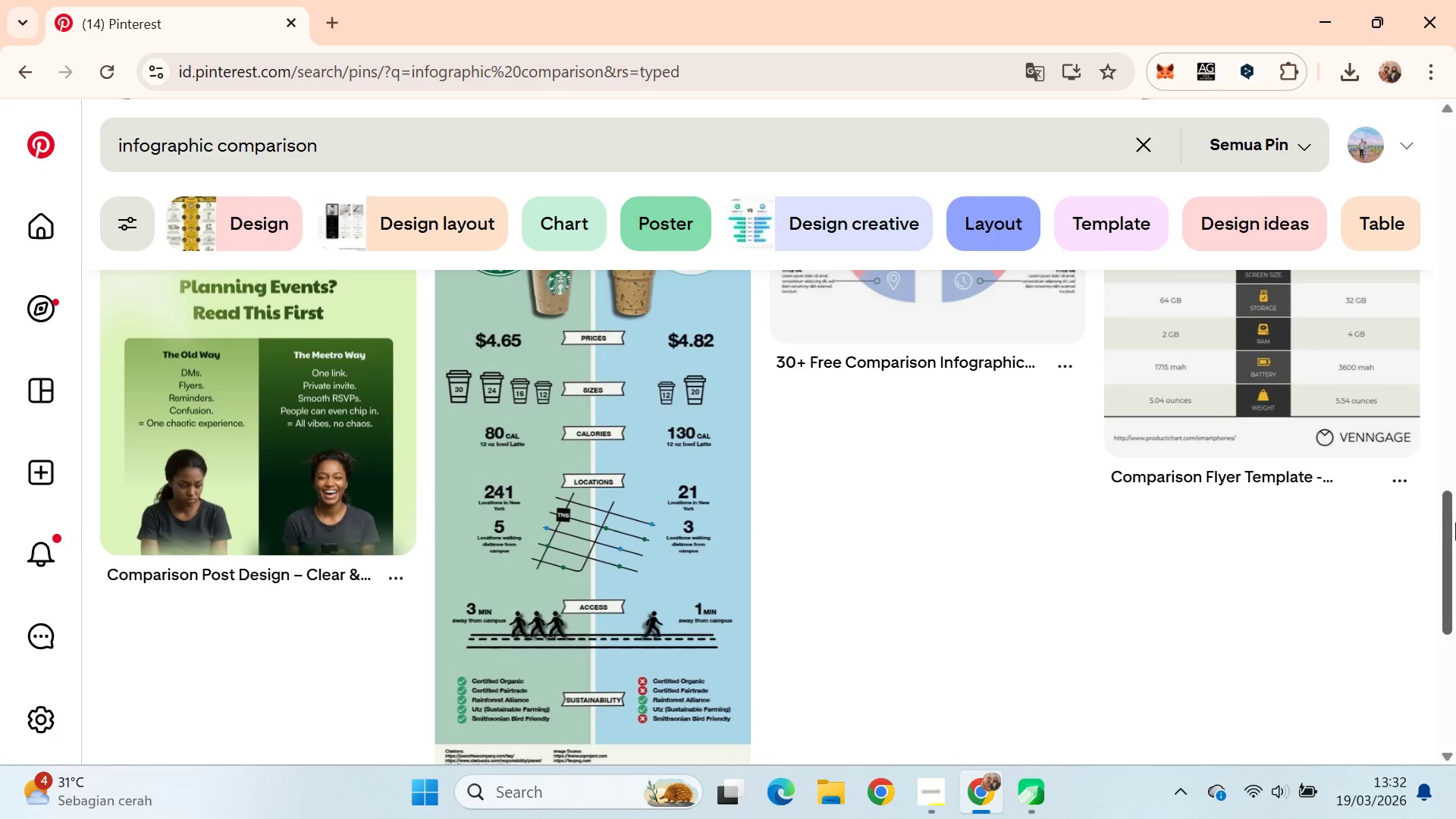 
left_click_drag(start_coordinate=[1451, 347], to_coordinate=[1455, 536])
 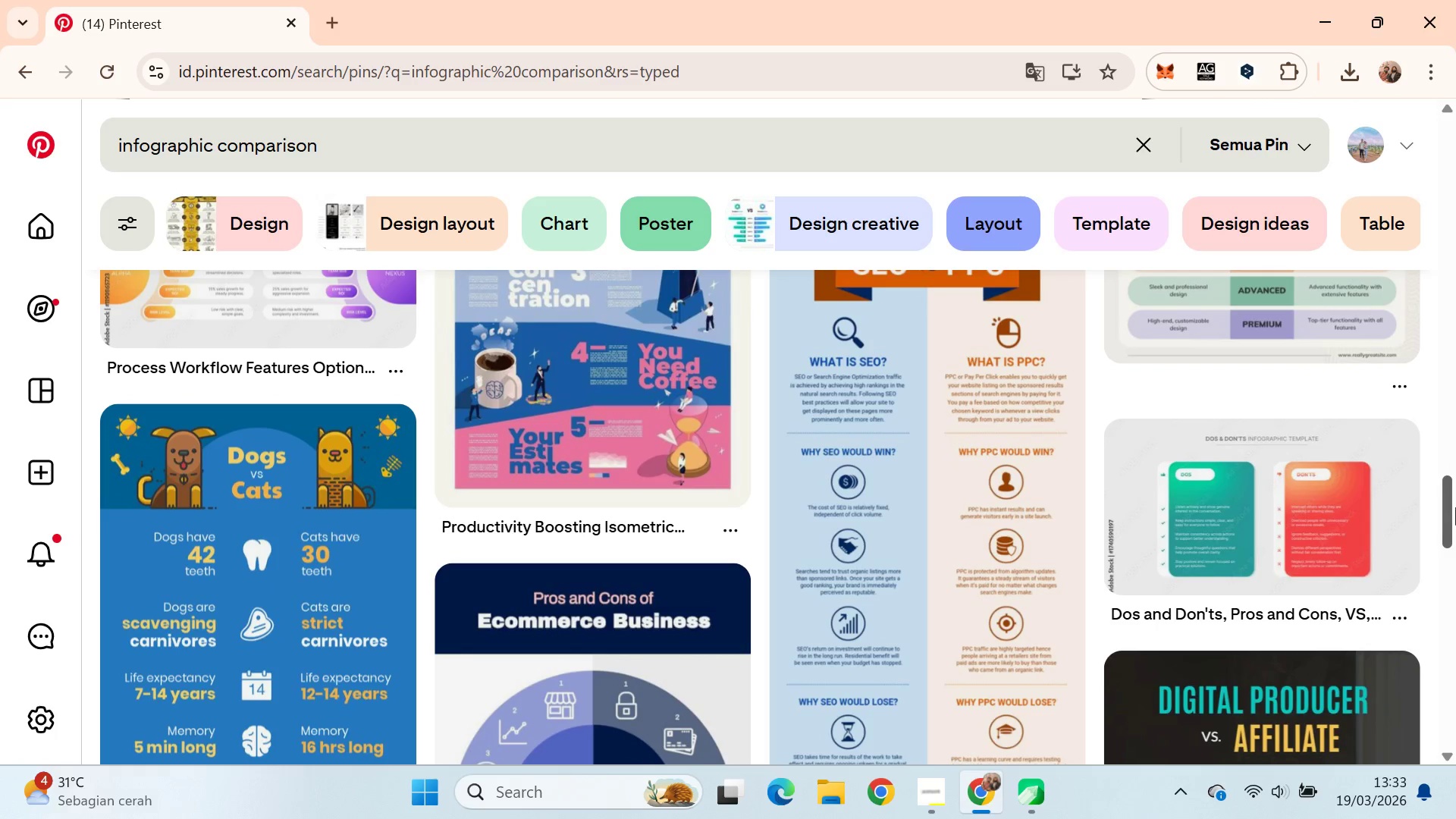 
left_click_drag(start_coordinate=[1455, 522], to_coordinate=[1449, 531])
 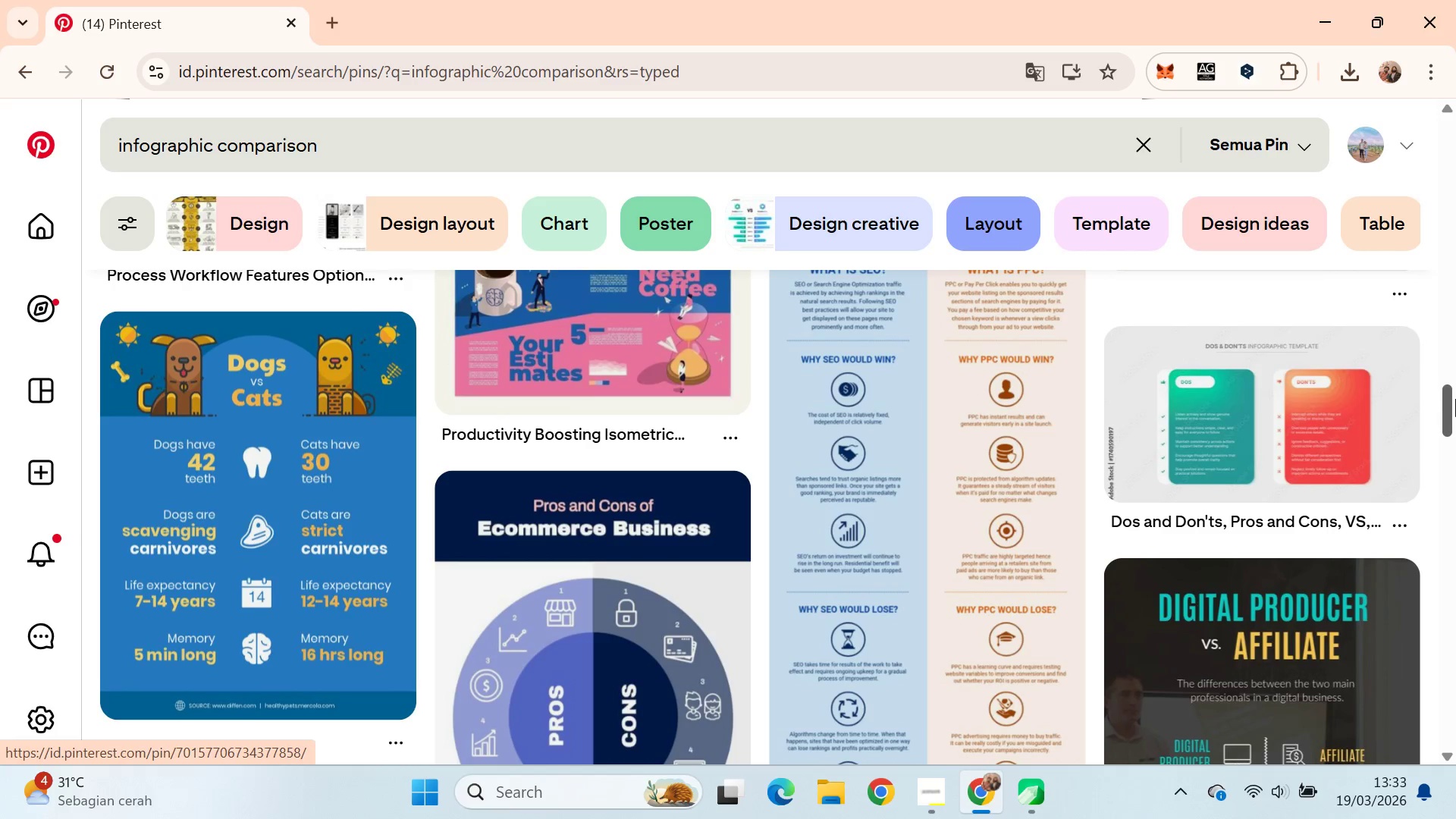 
left_click_drag(start_coordinate=[1455, 405], to_coordinate=[1455, 670])
 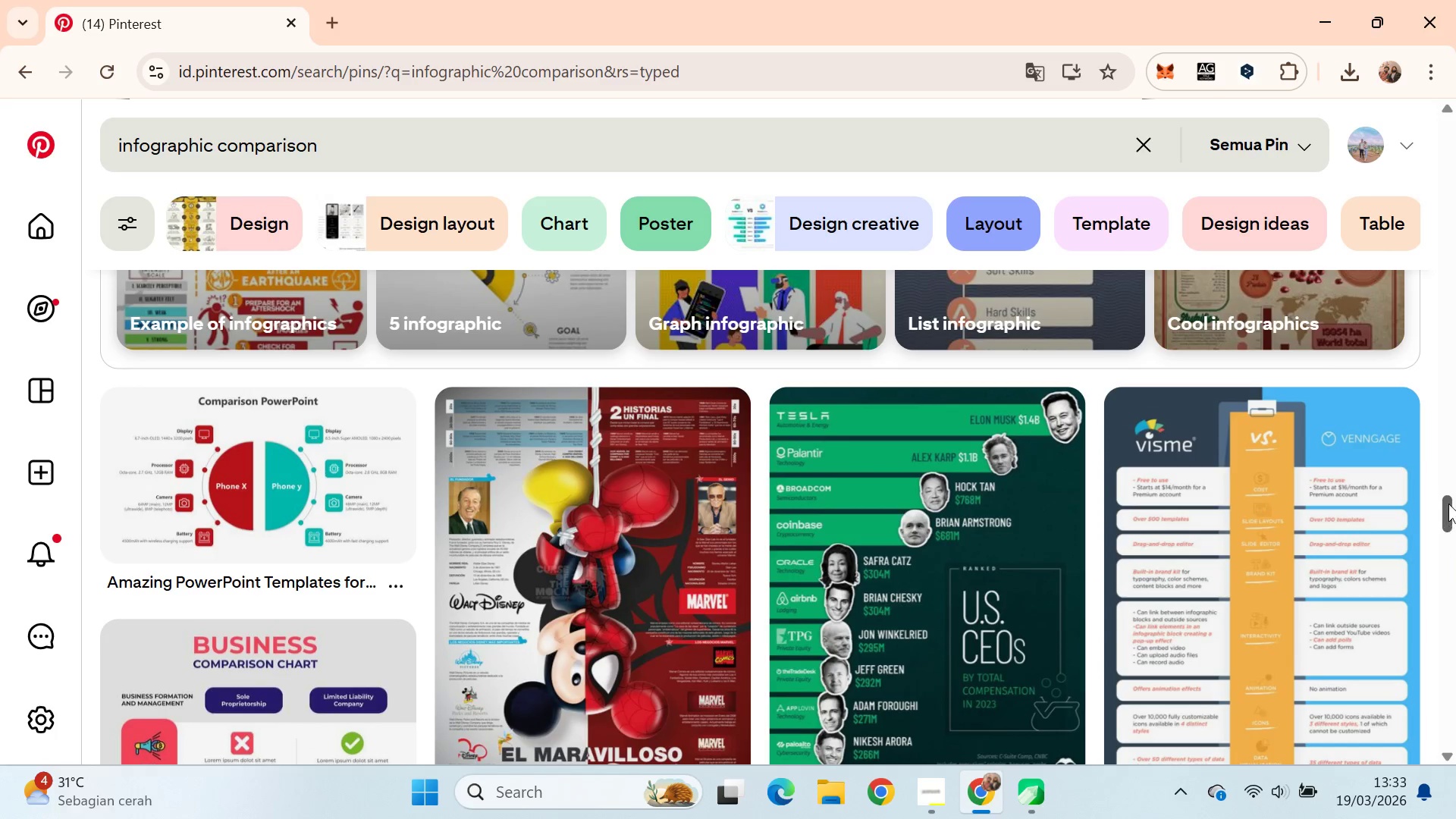 
left_click_drag(start_coordinate=[1451, 500], to_coordinate=[1455, 570])
 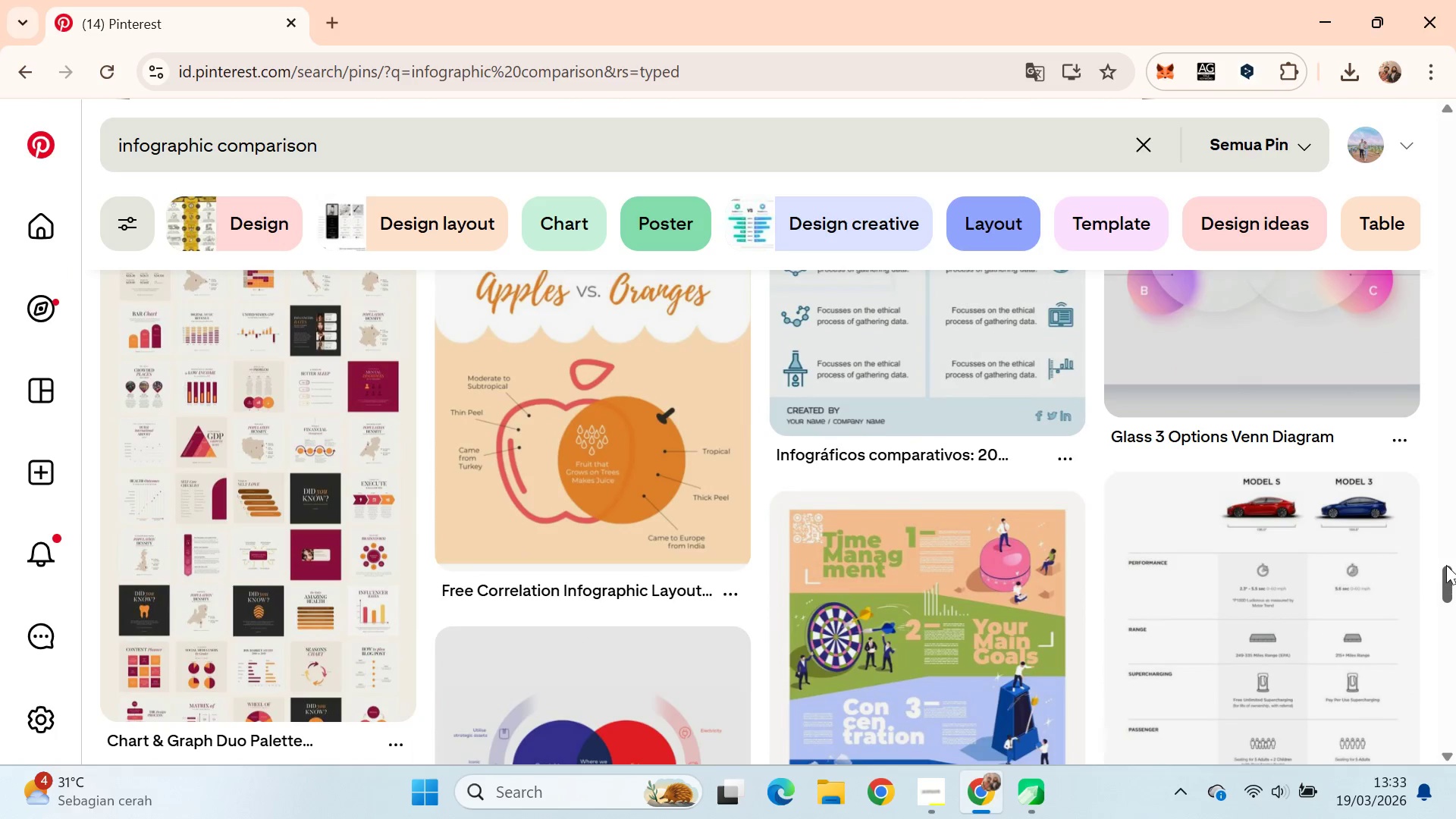 
key(Alt+AltLeft)
 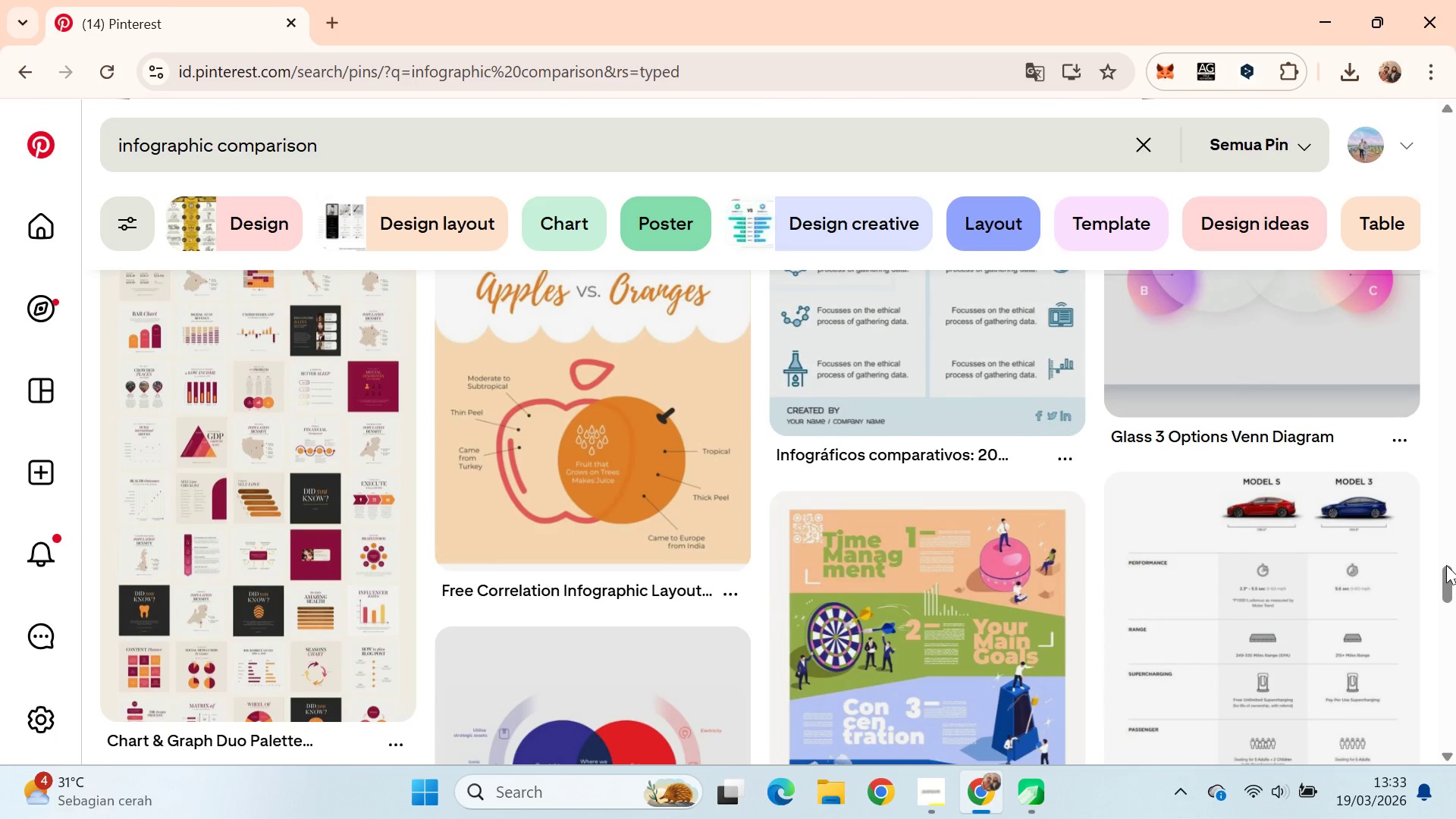 
key(Alt+Tab)